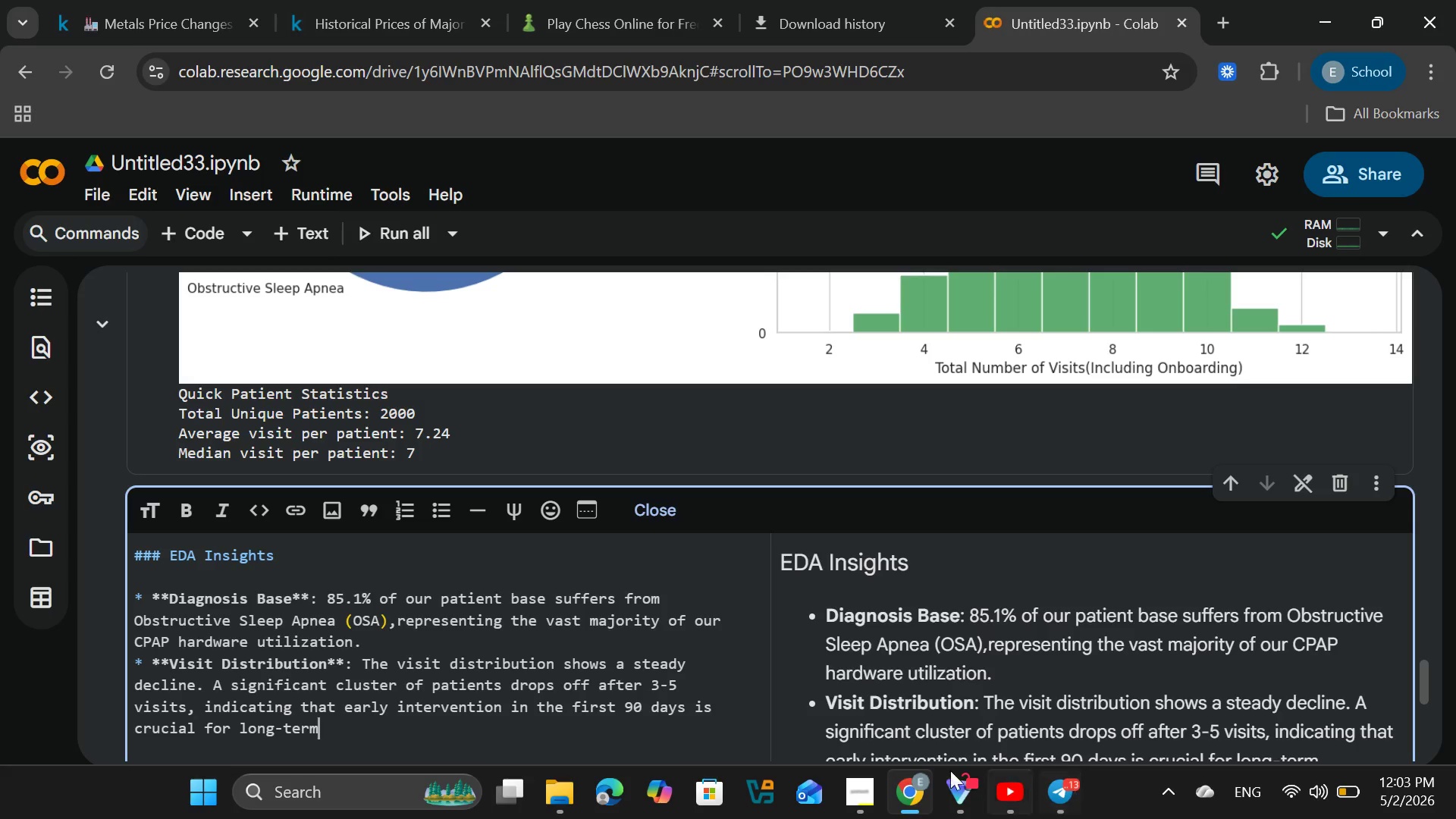 
left_click([852, 795])